 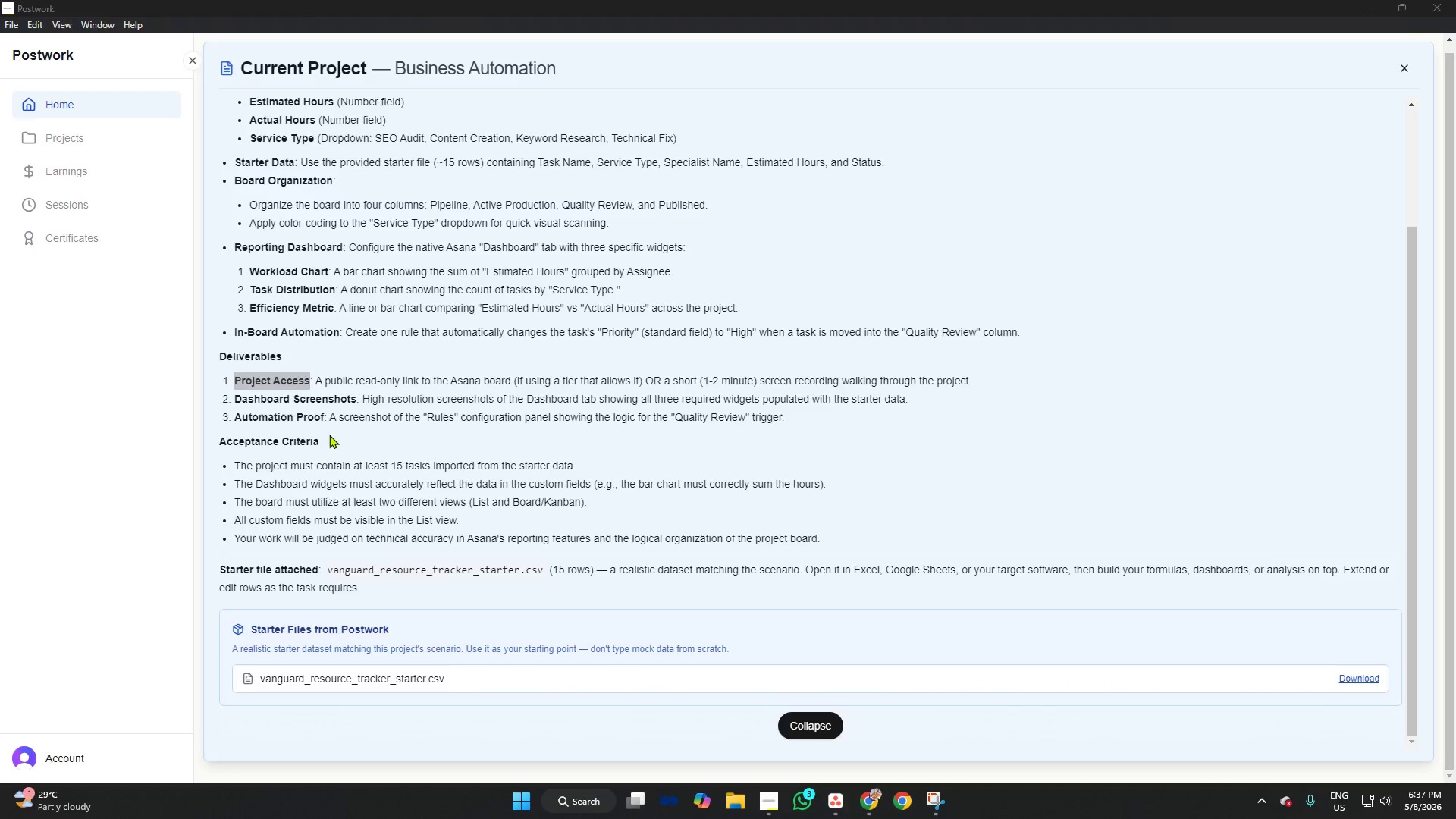 
left_click([107, 331])
 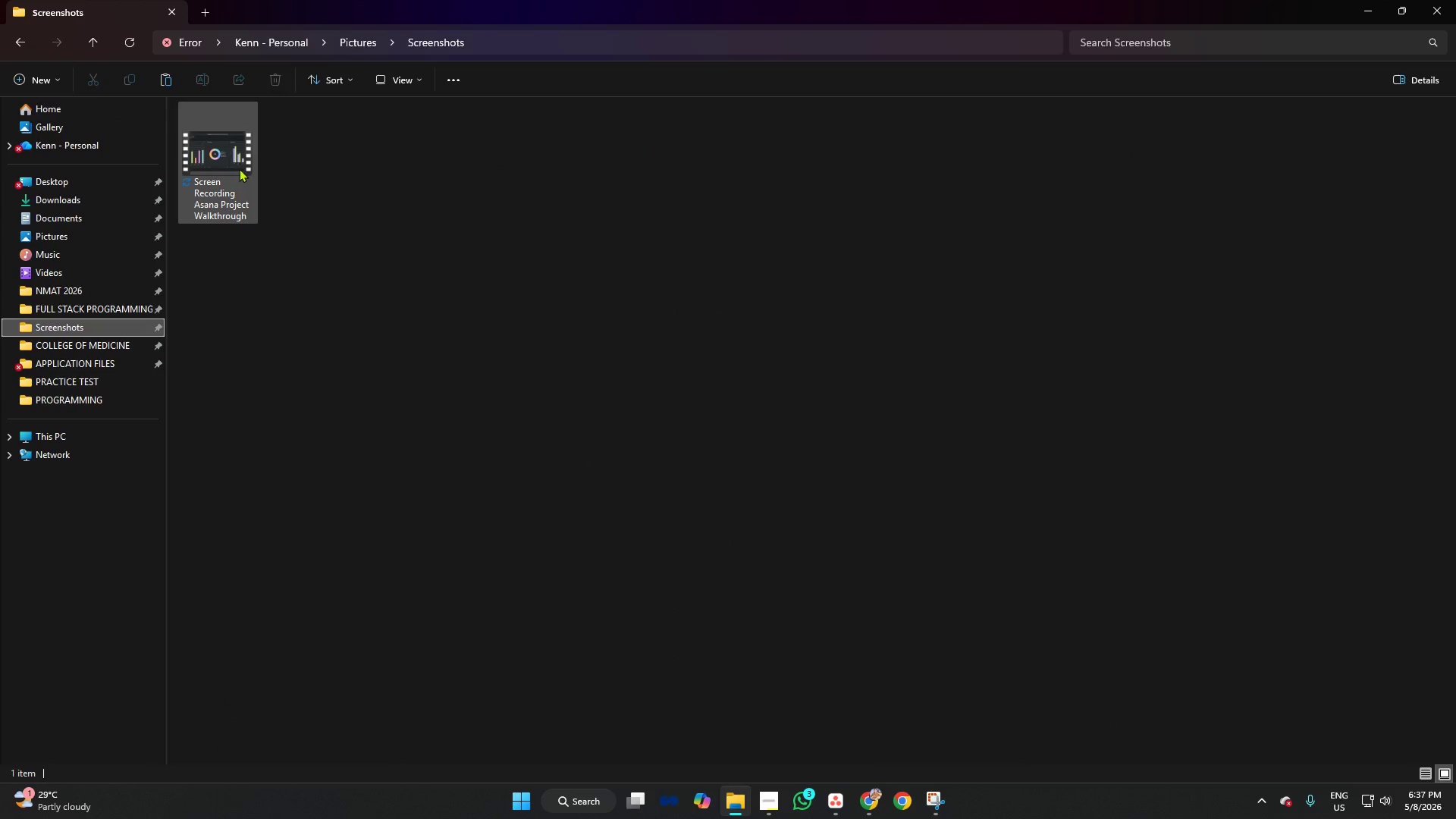 
left_click([239, 168])
 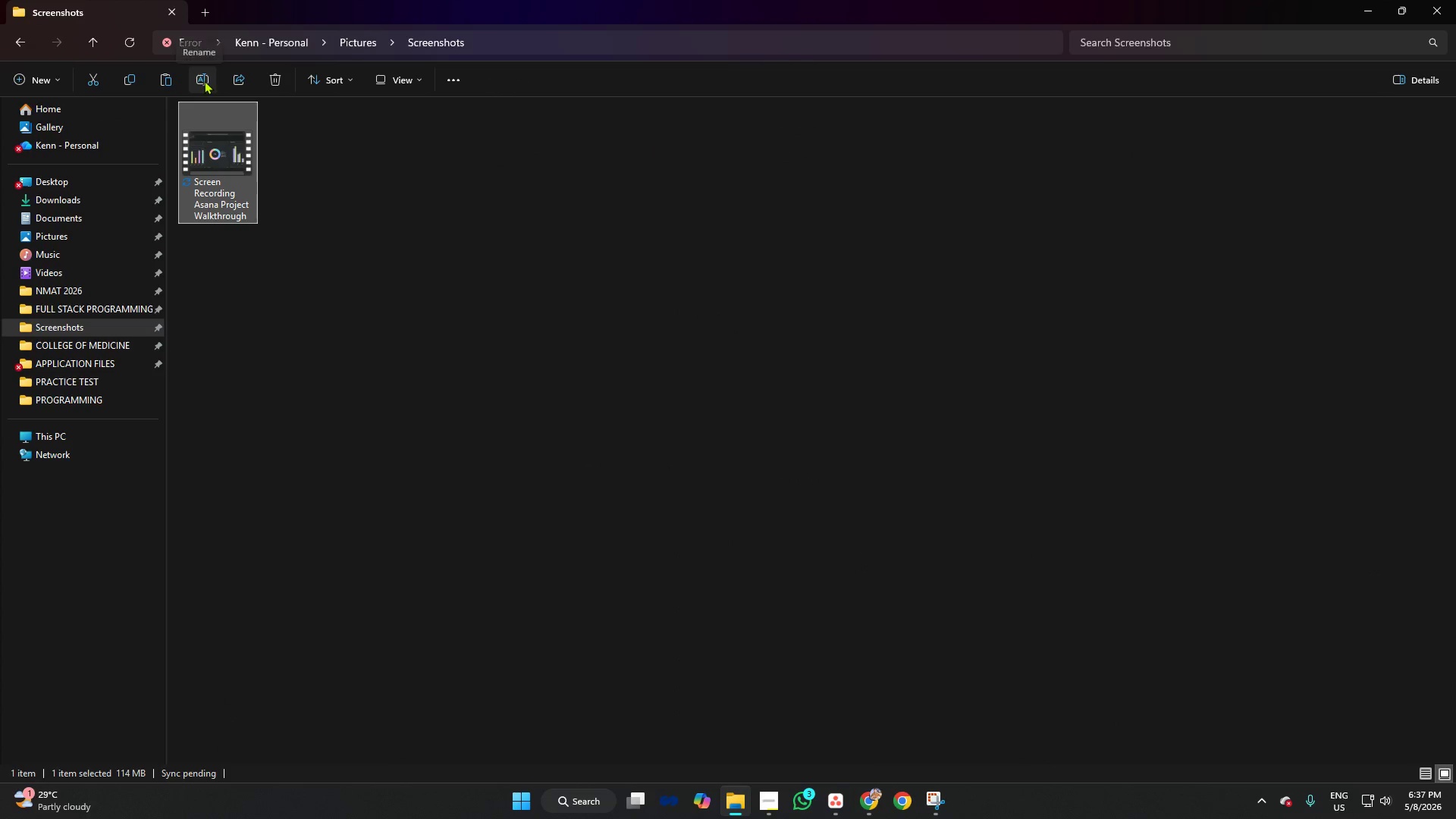 
left_click([204, 80])
 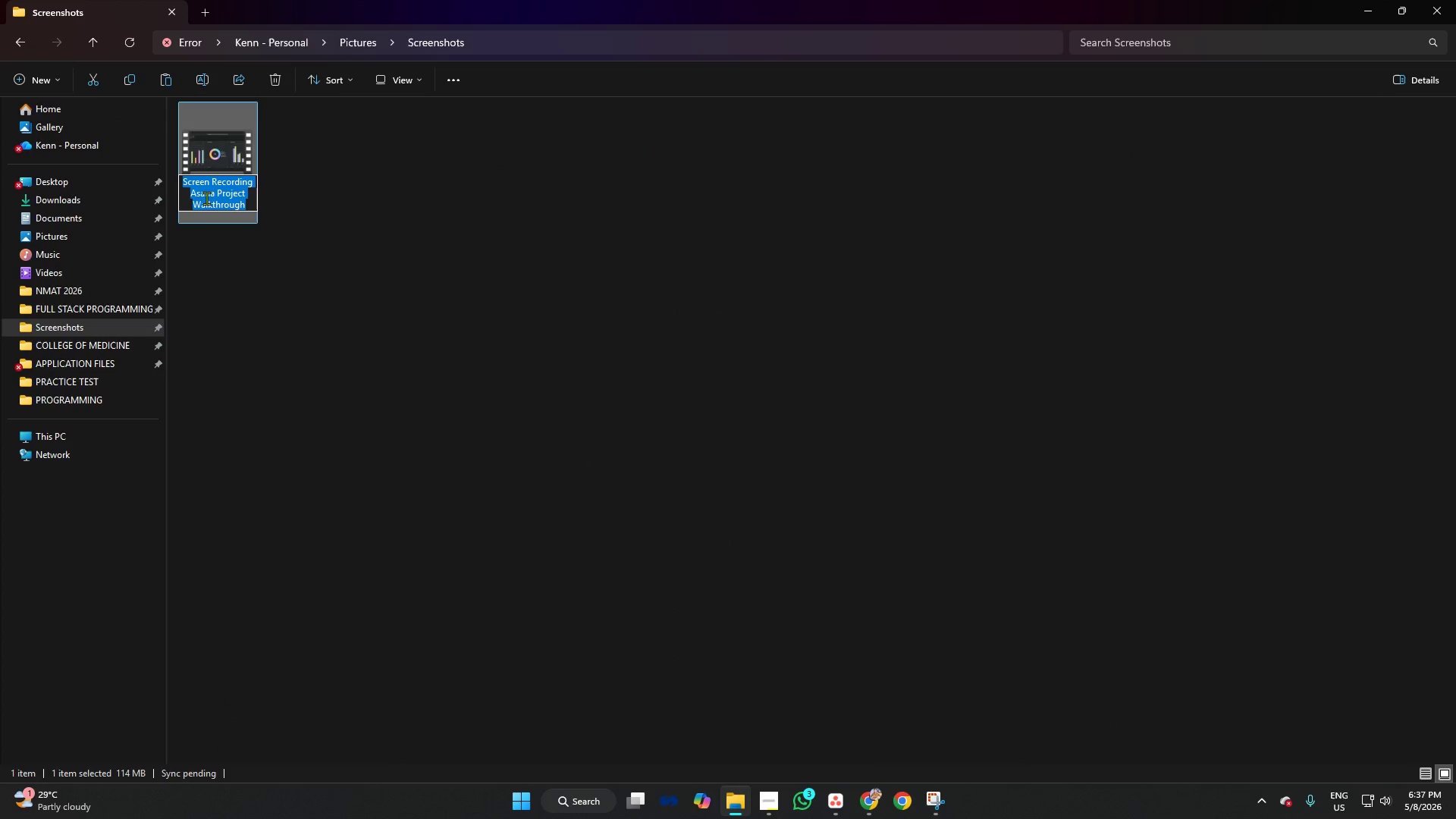 
left_click([205, 190])
 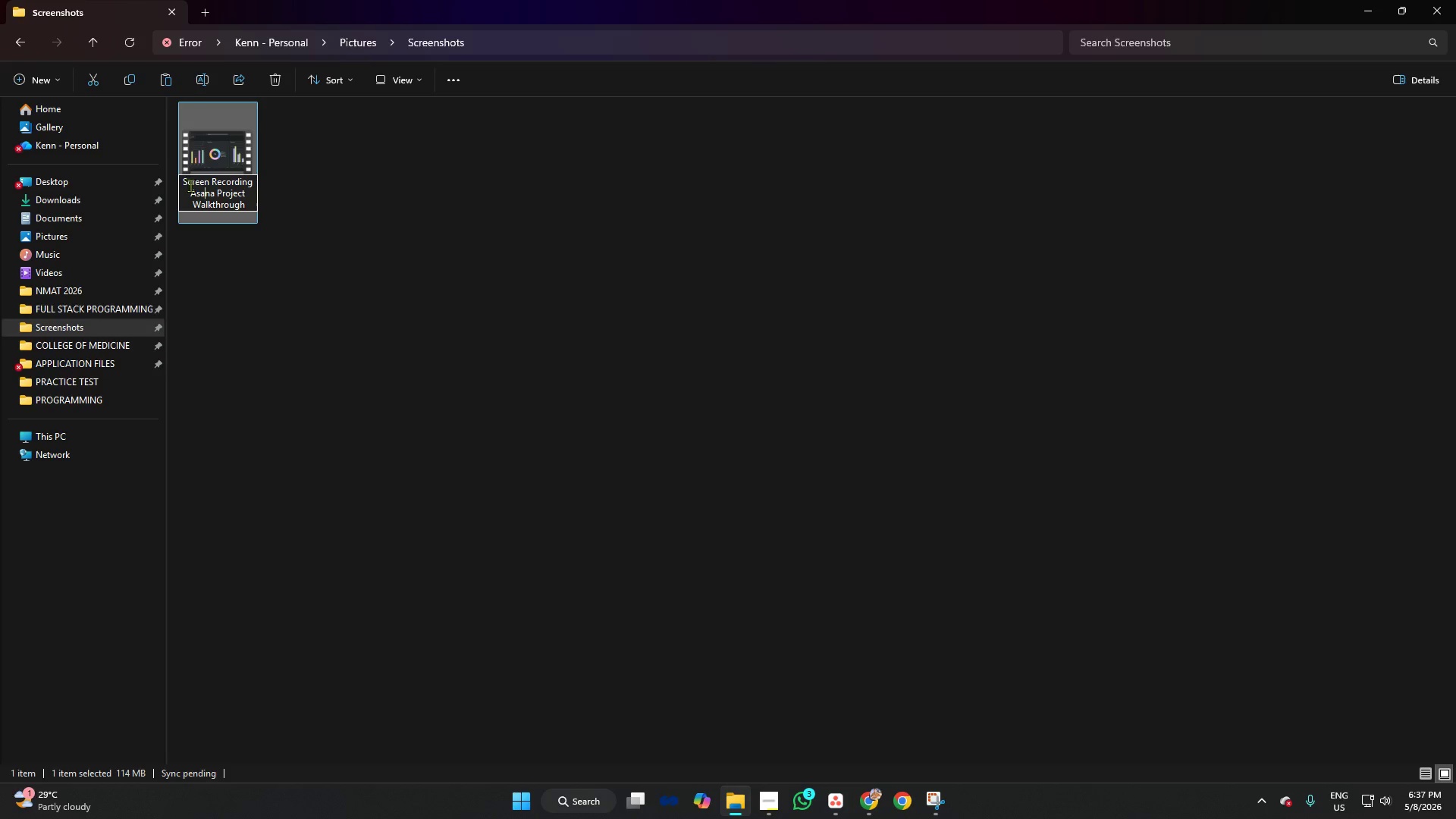 
left_click([190, 193])
 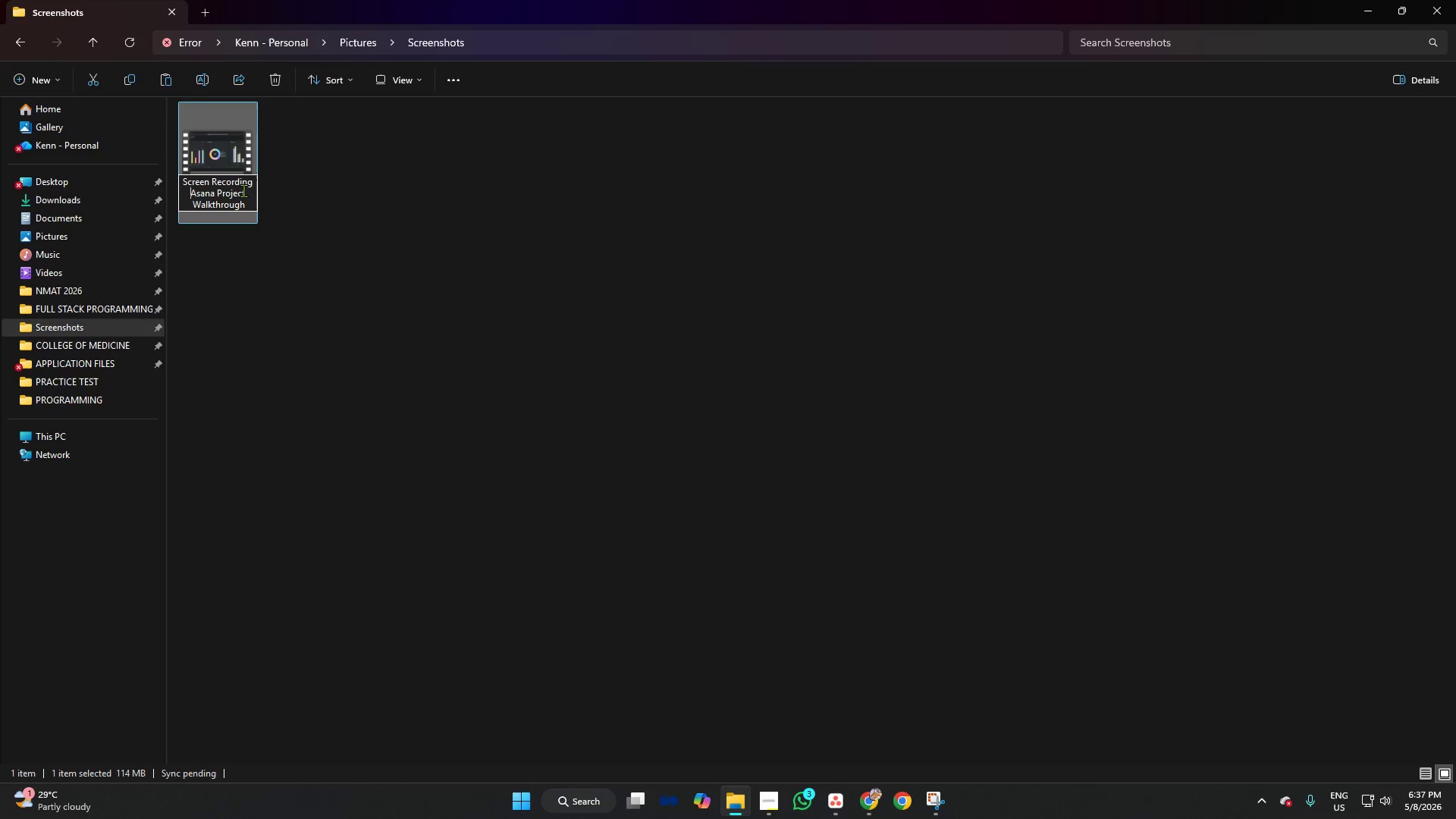 
left_click([248, 190])
 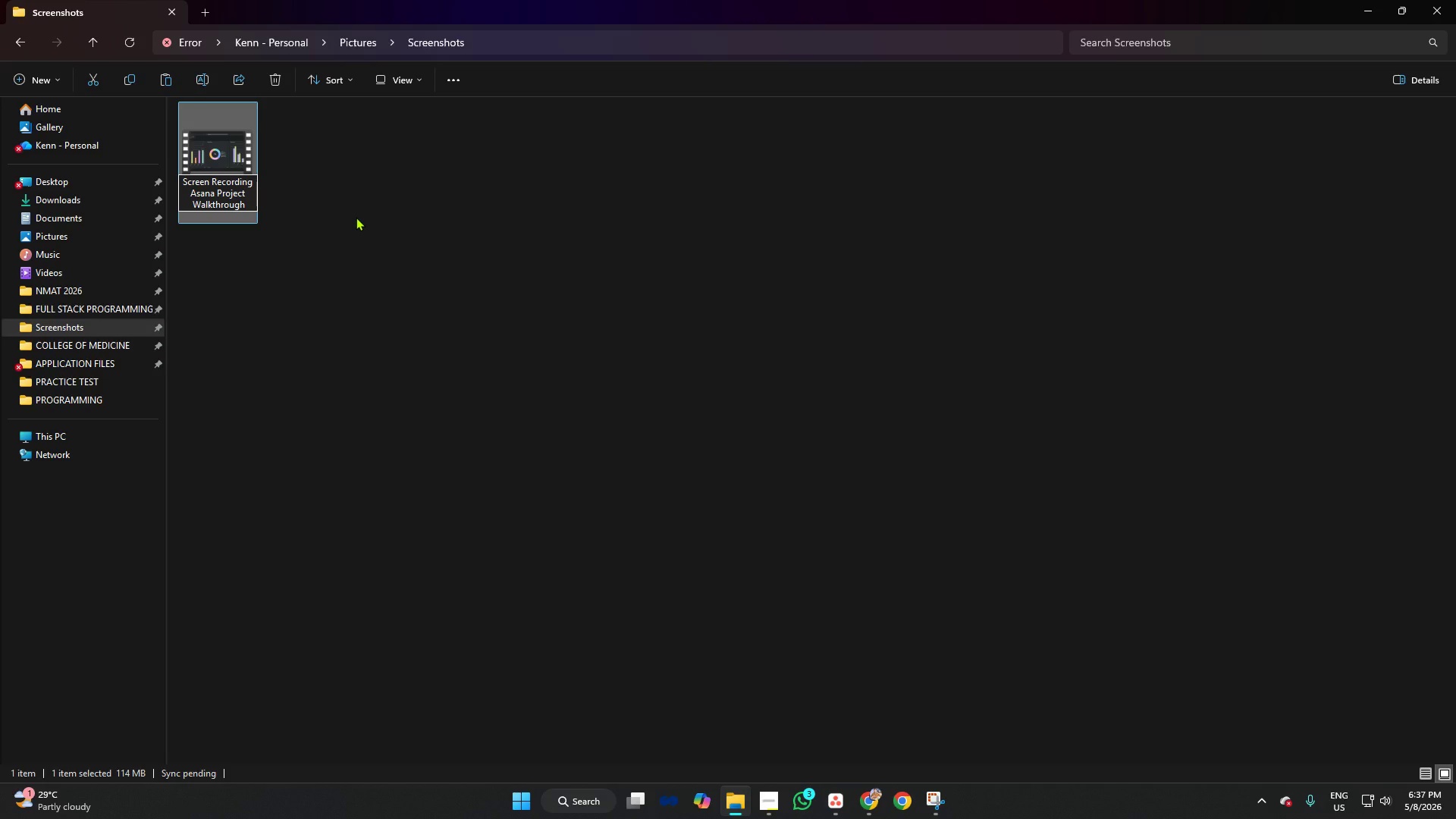 
type(Acee)
key(Backspace)
key(Backspace)
type(cess )
 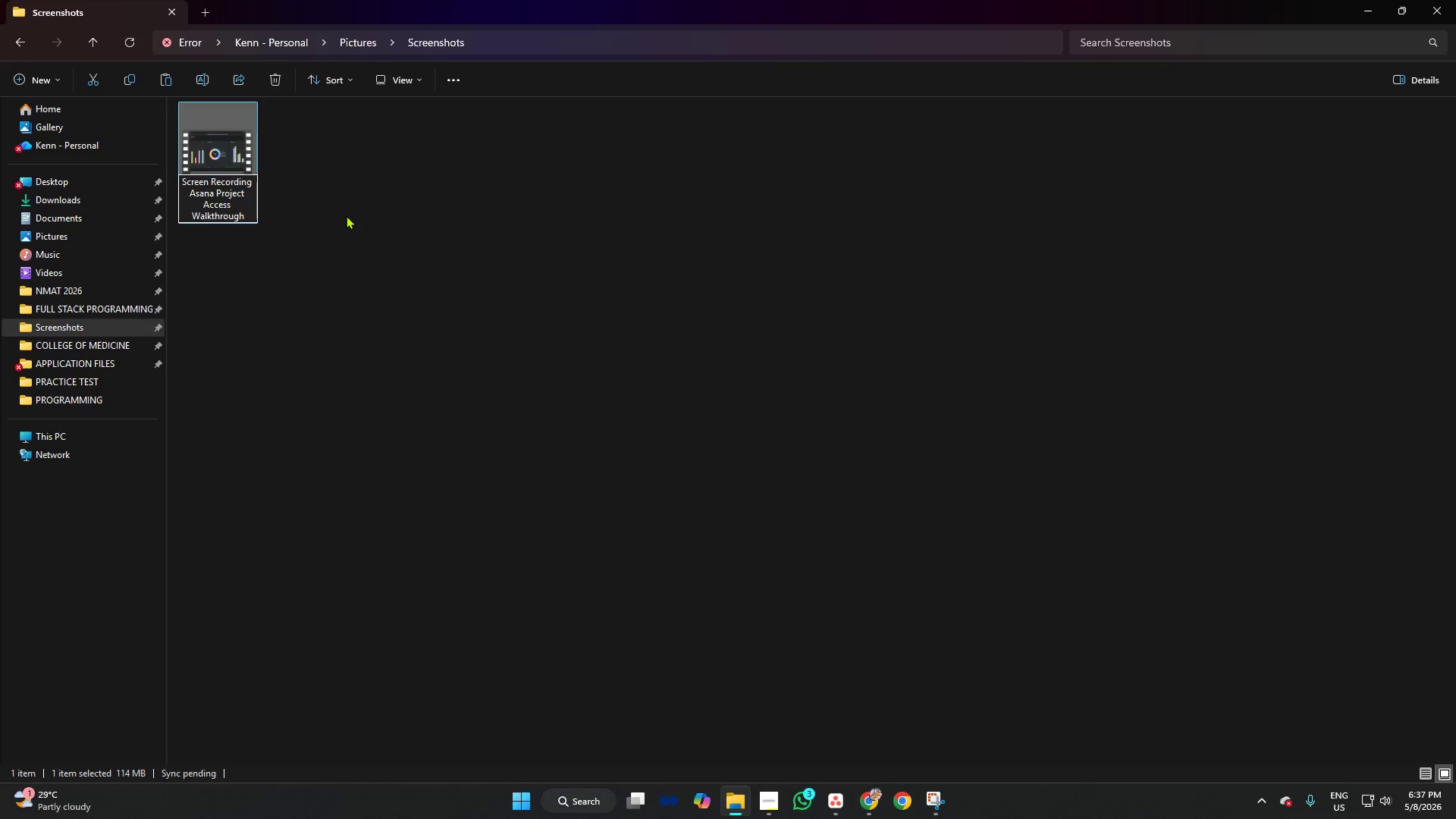 
key(Enter)
 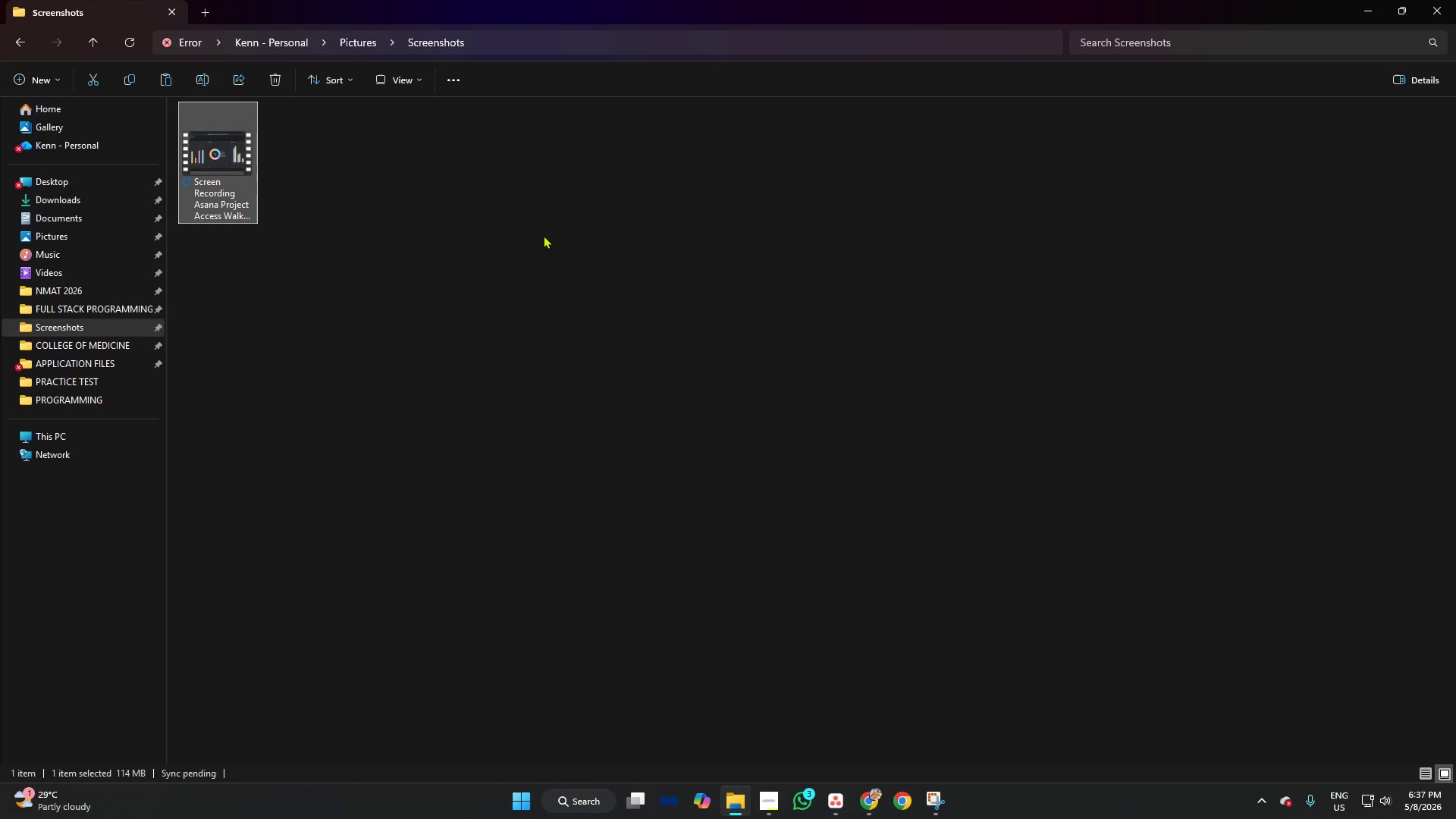 
left_click([583, 240])
 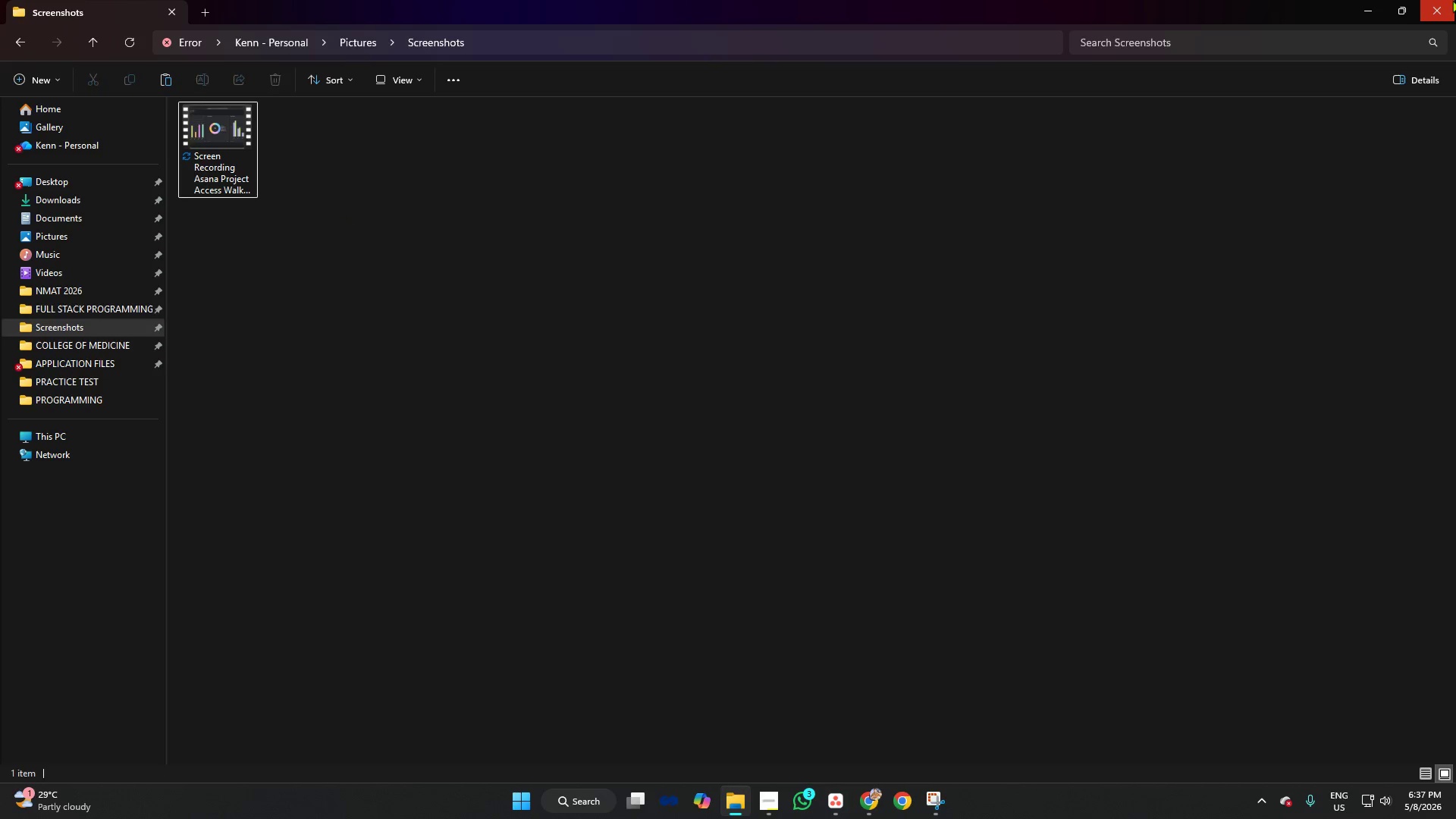 
left_click([1452, 0])